 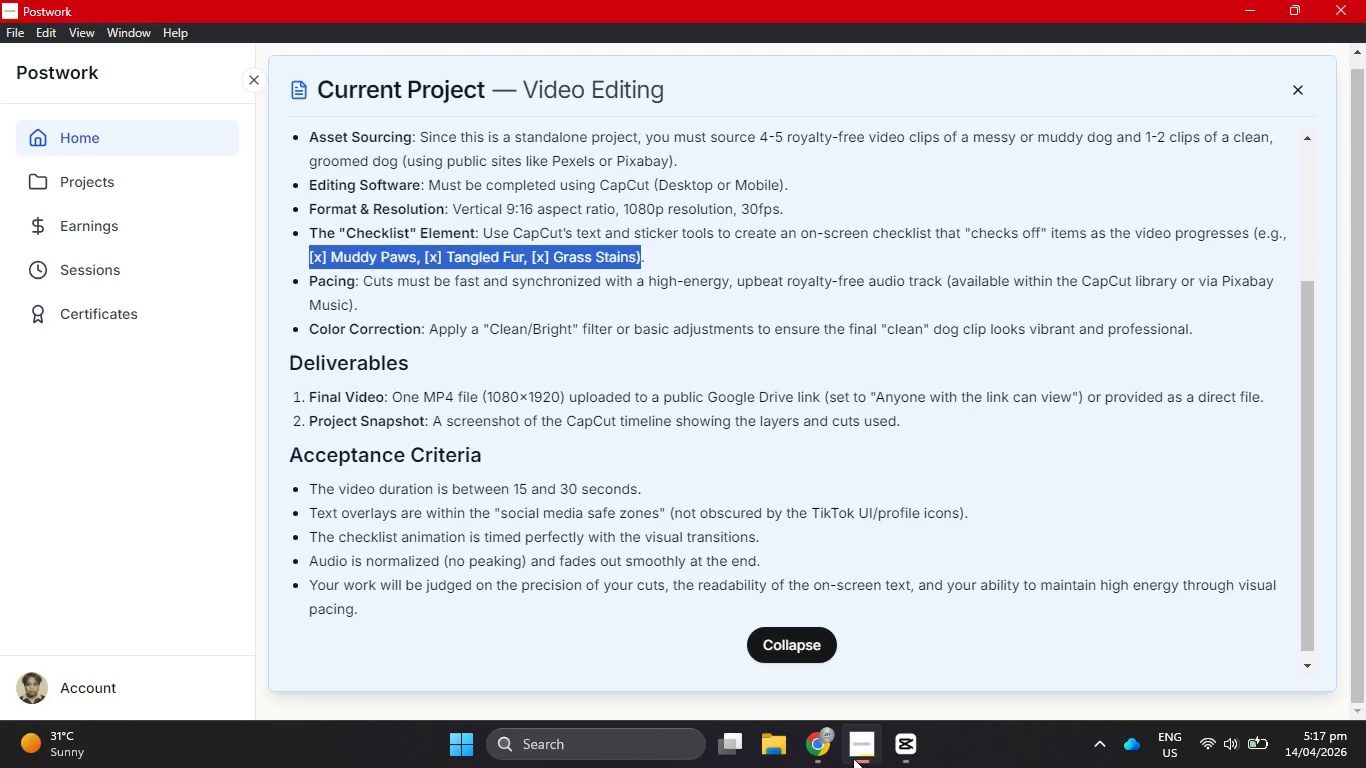 
left_click([818, 767])
 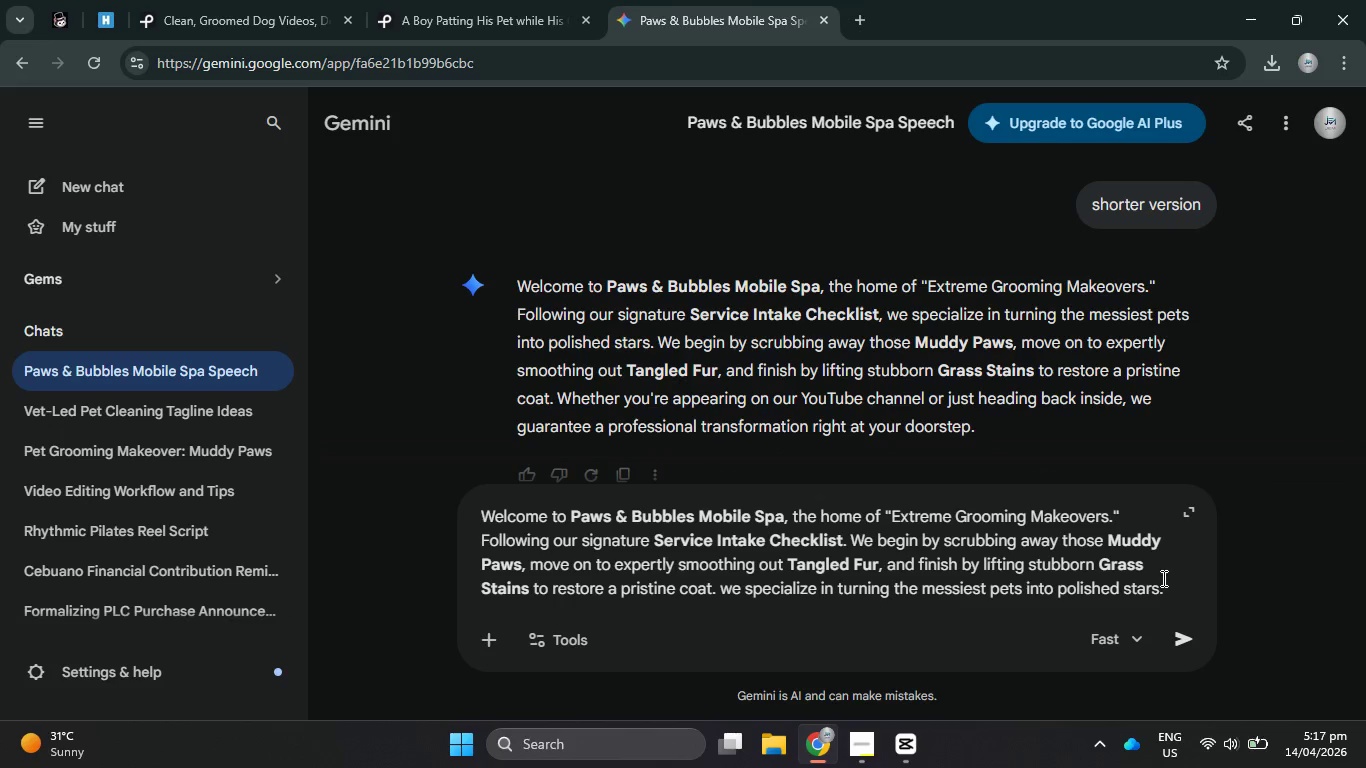 
type( yu)
key(Backspace)
type(our belo)
key(Backspace)
key(Backspace)
type(loved pet will be clean and cool.. make it more entrtining)
 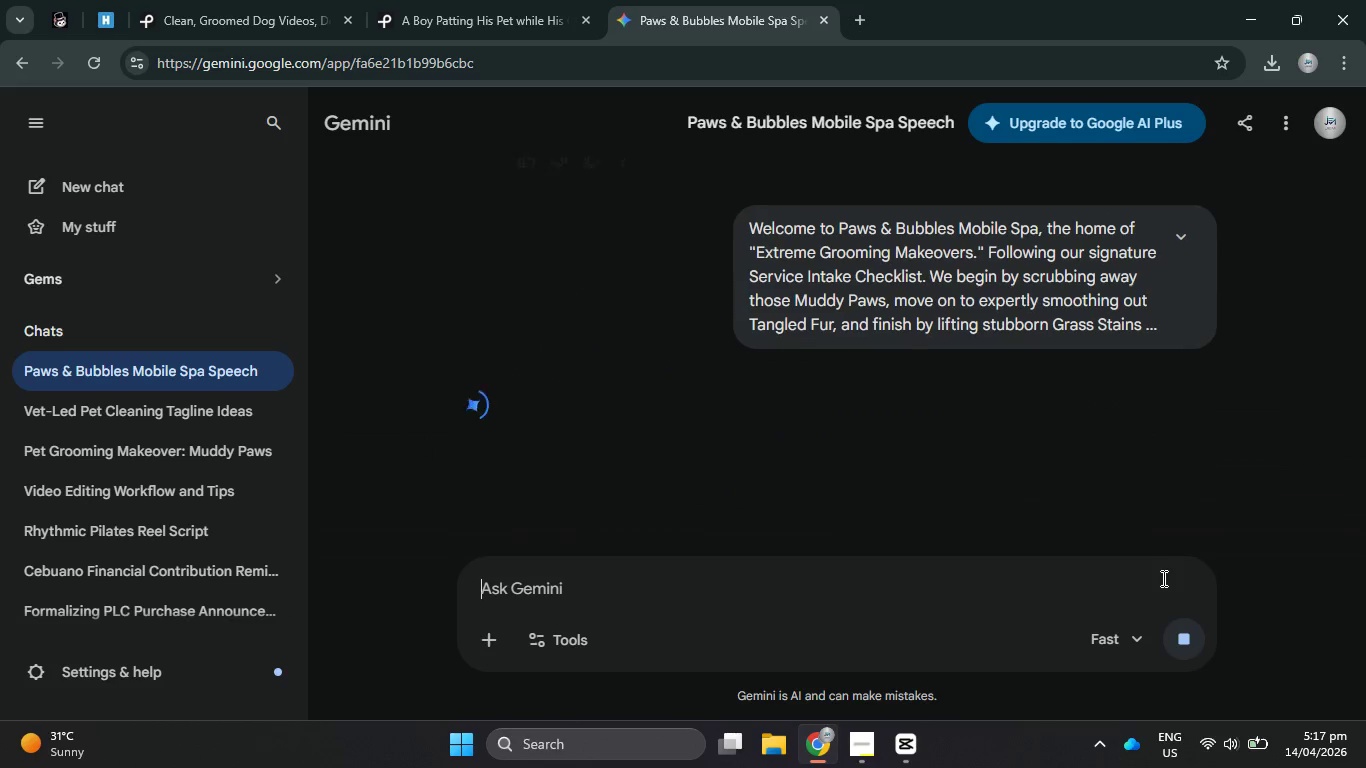 
key(Enter)
 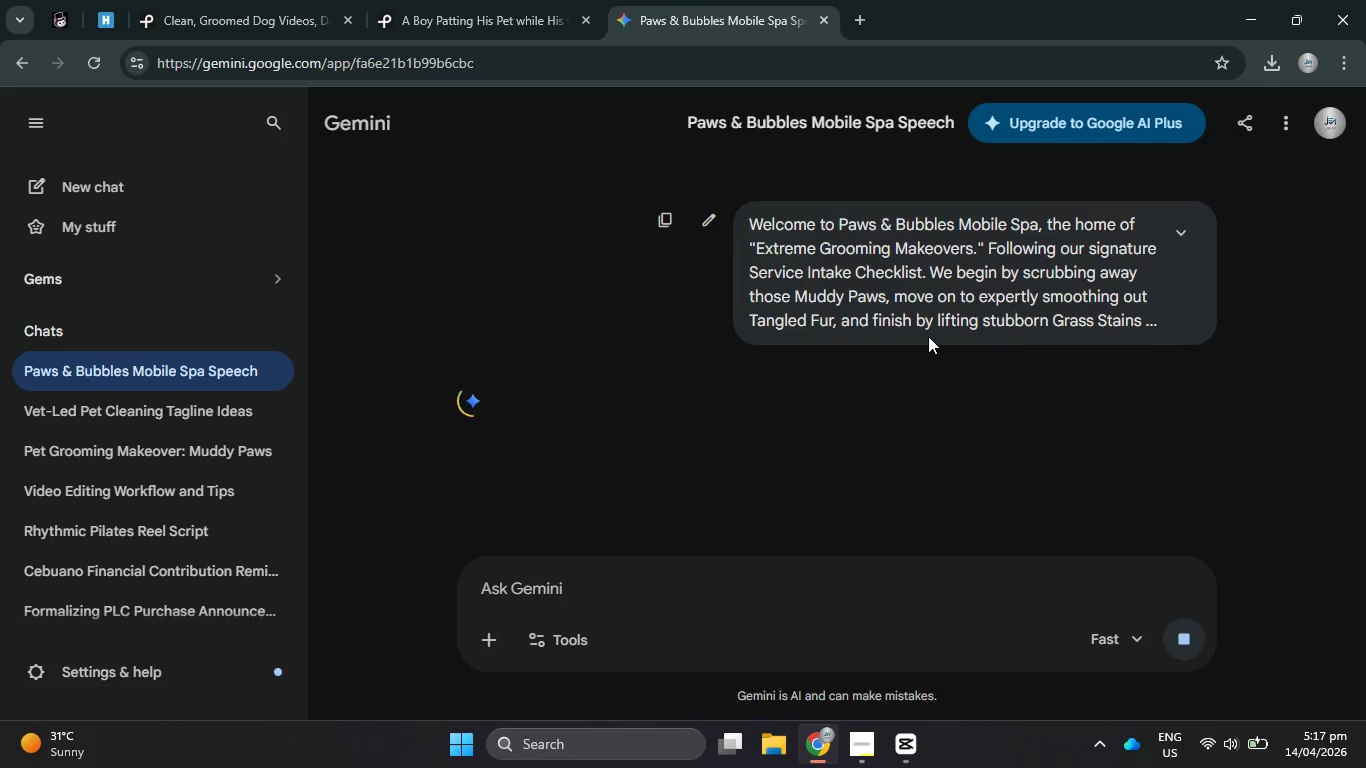 
mouse_move([1070, 322])
 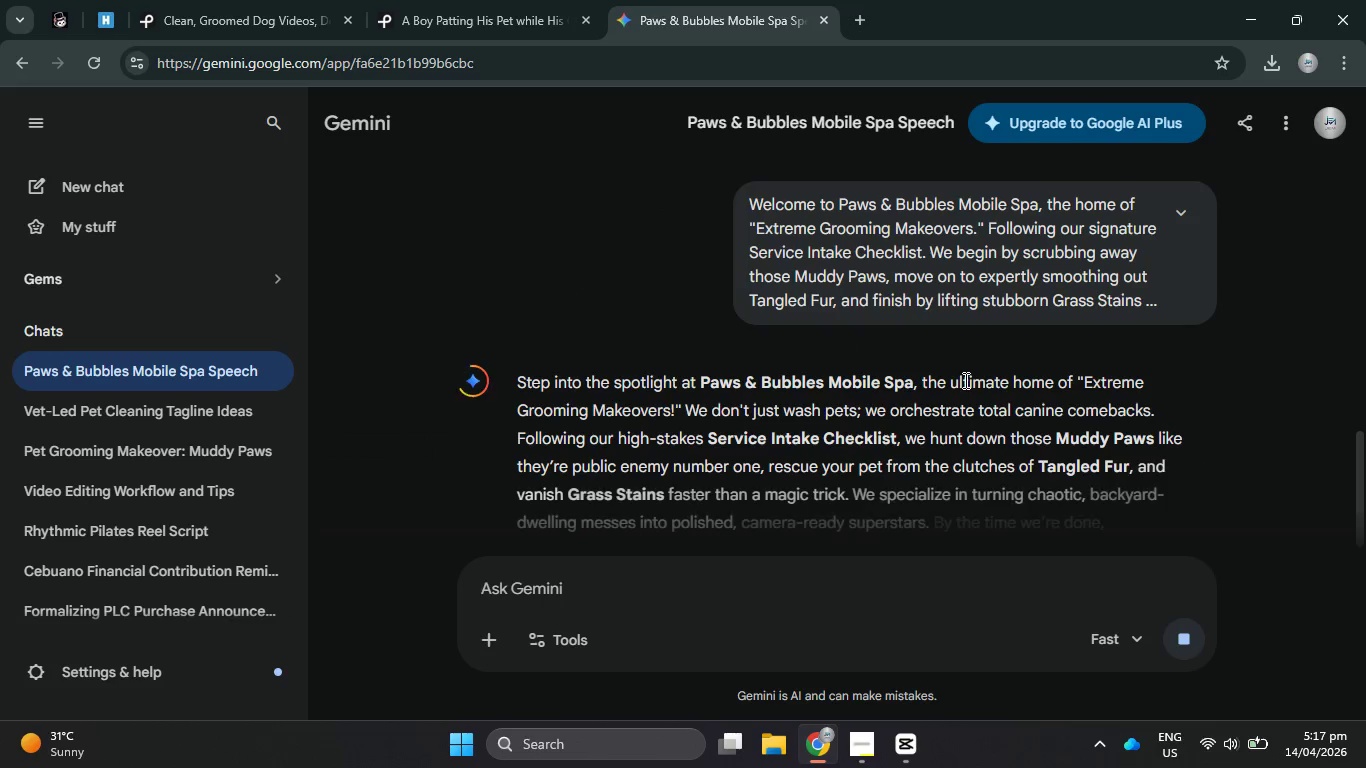 
scroll: coordinate [964, 380], scroll_direction: down, amount: 1.0
 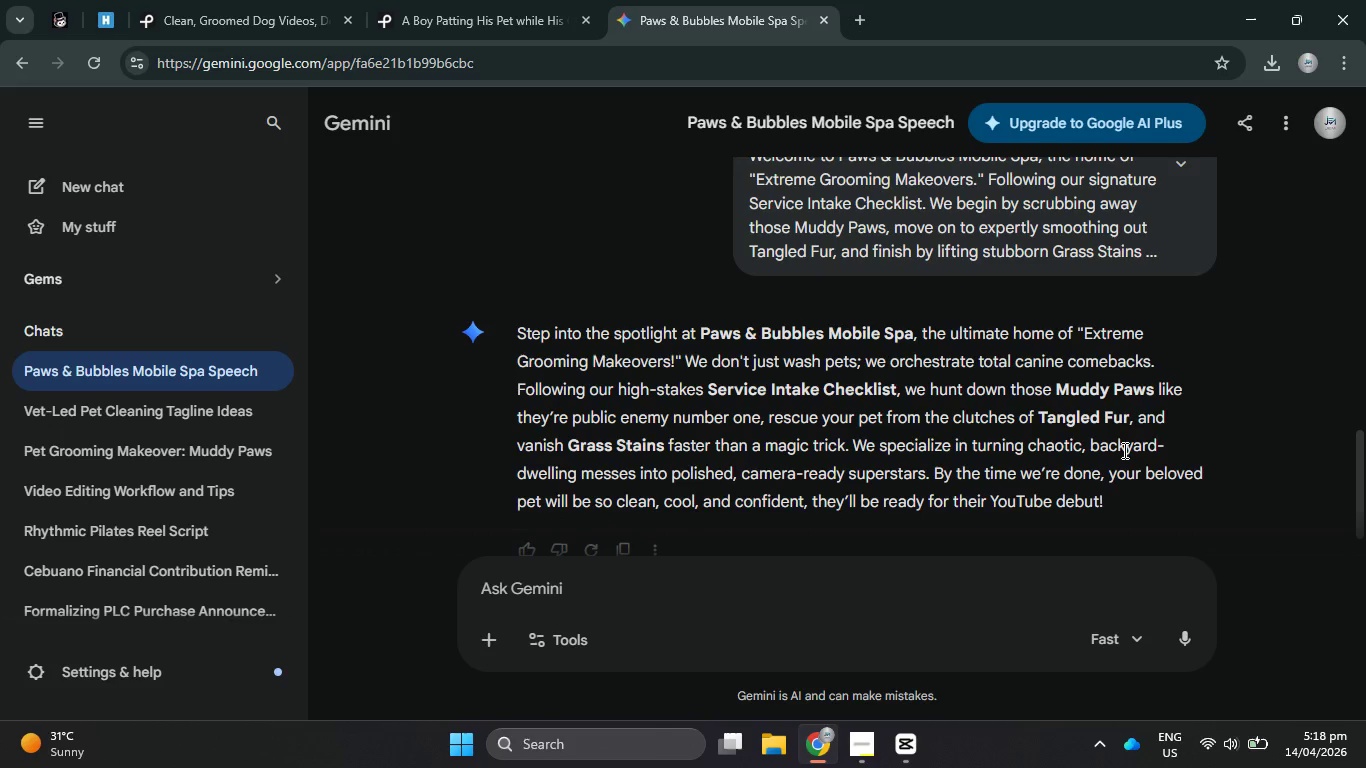 
wait(24.57)
 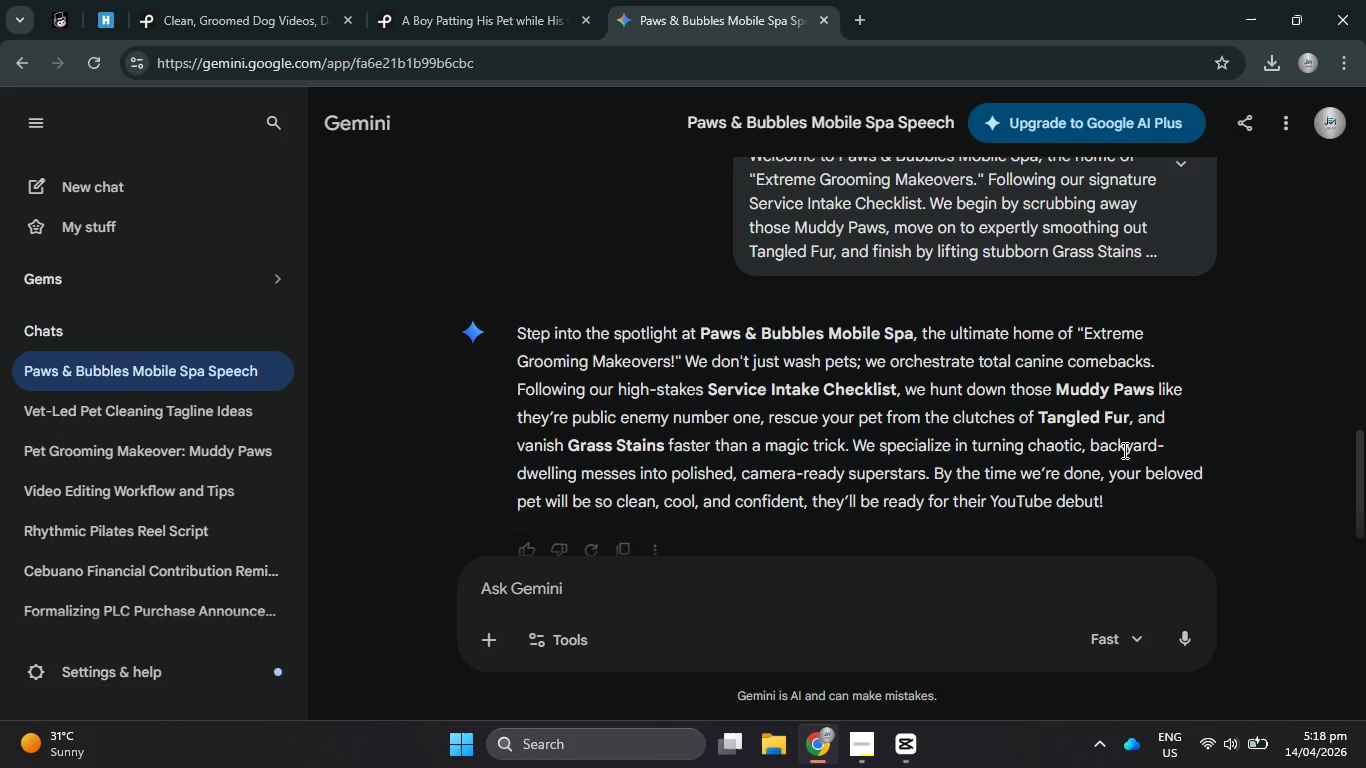 
left_click_drag(start_coordinate=[933, 469], to_coordinate=[801, 498])
 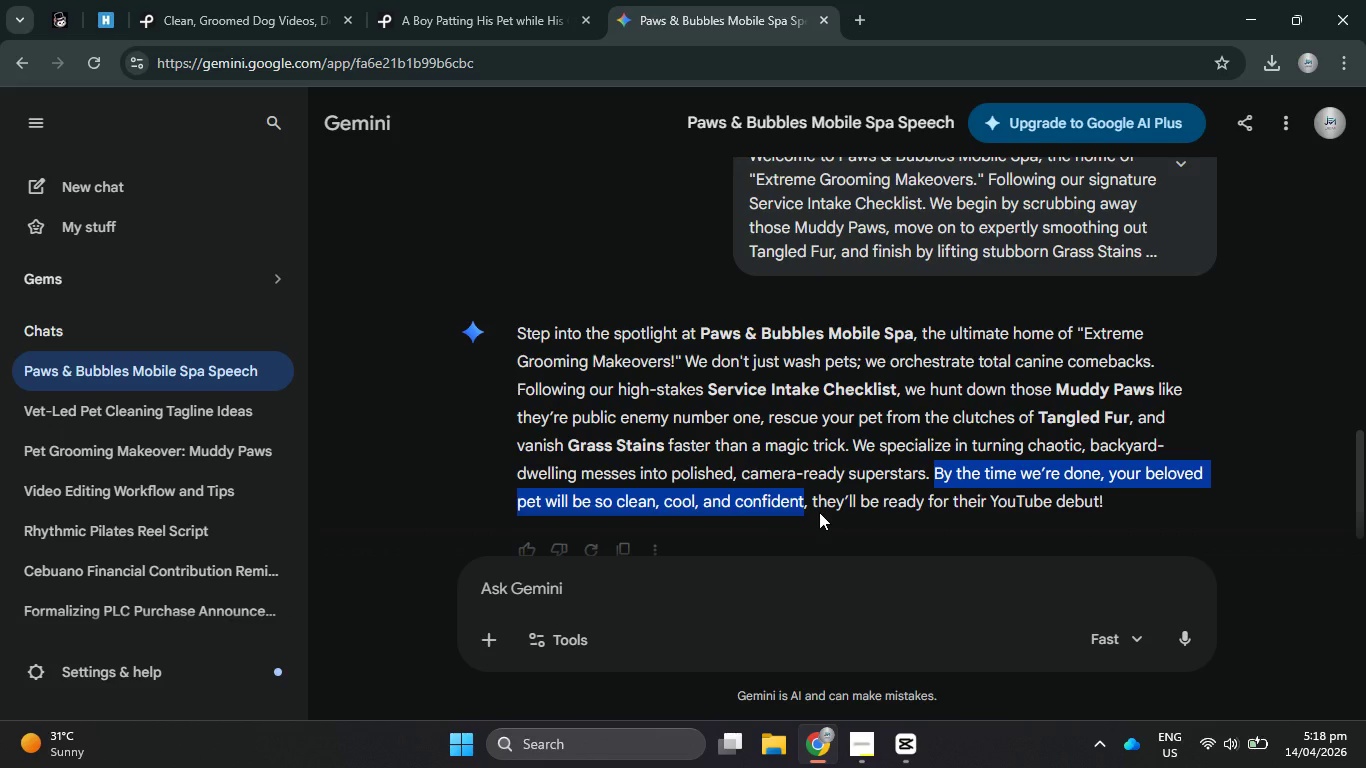 
key(Control+C)
 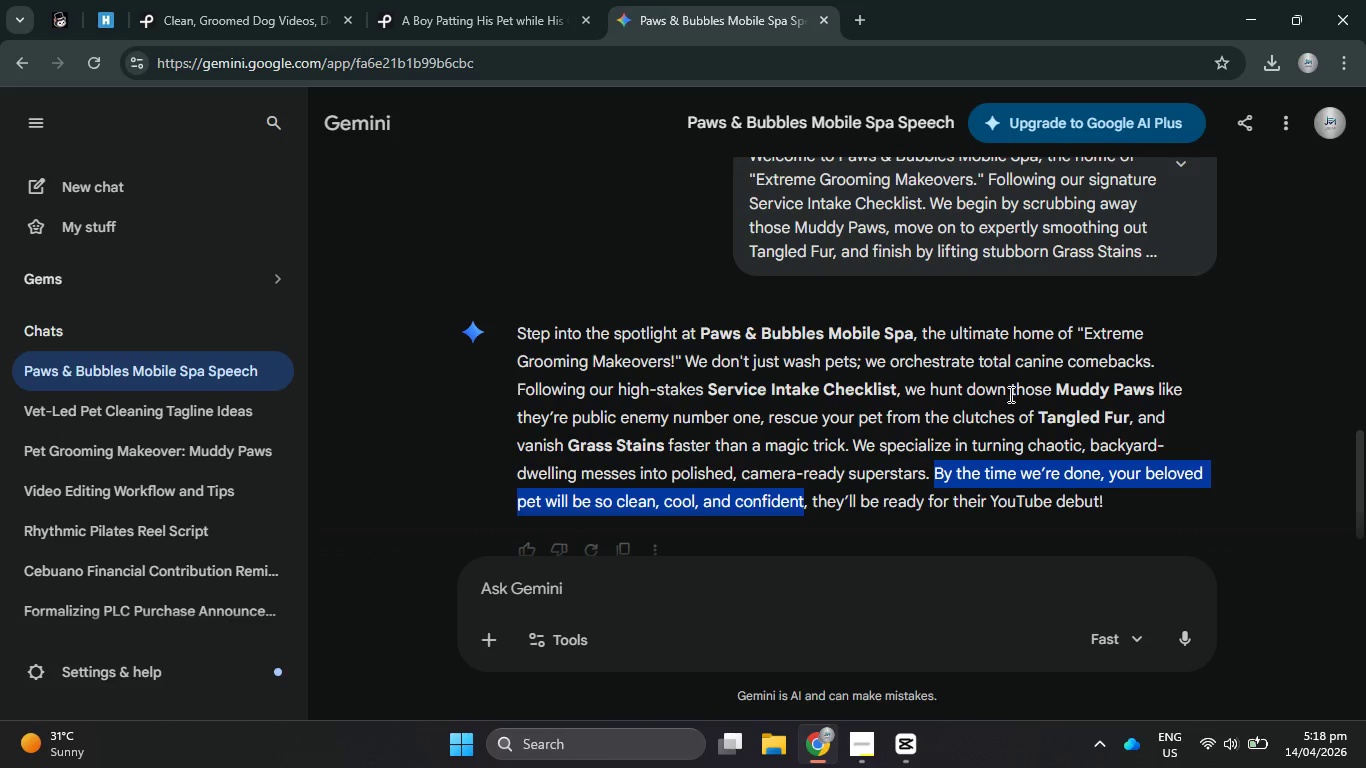 
scroll: coordinate [1016, 390], scroll_direction: up, amount: 3.0
 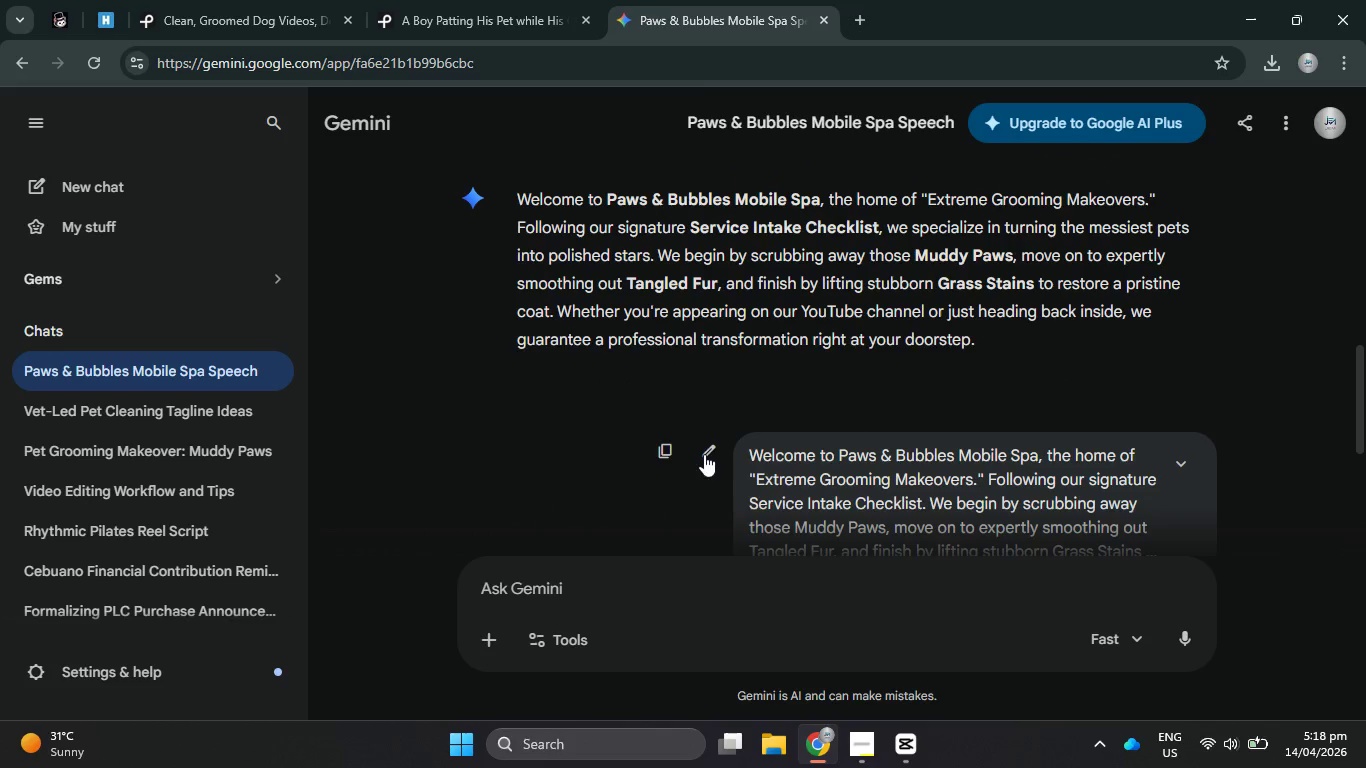 
left_click([671, 454])
 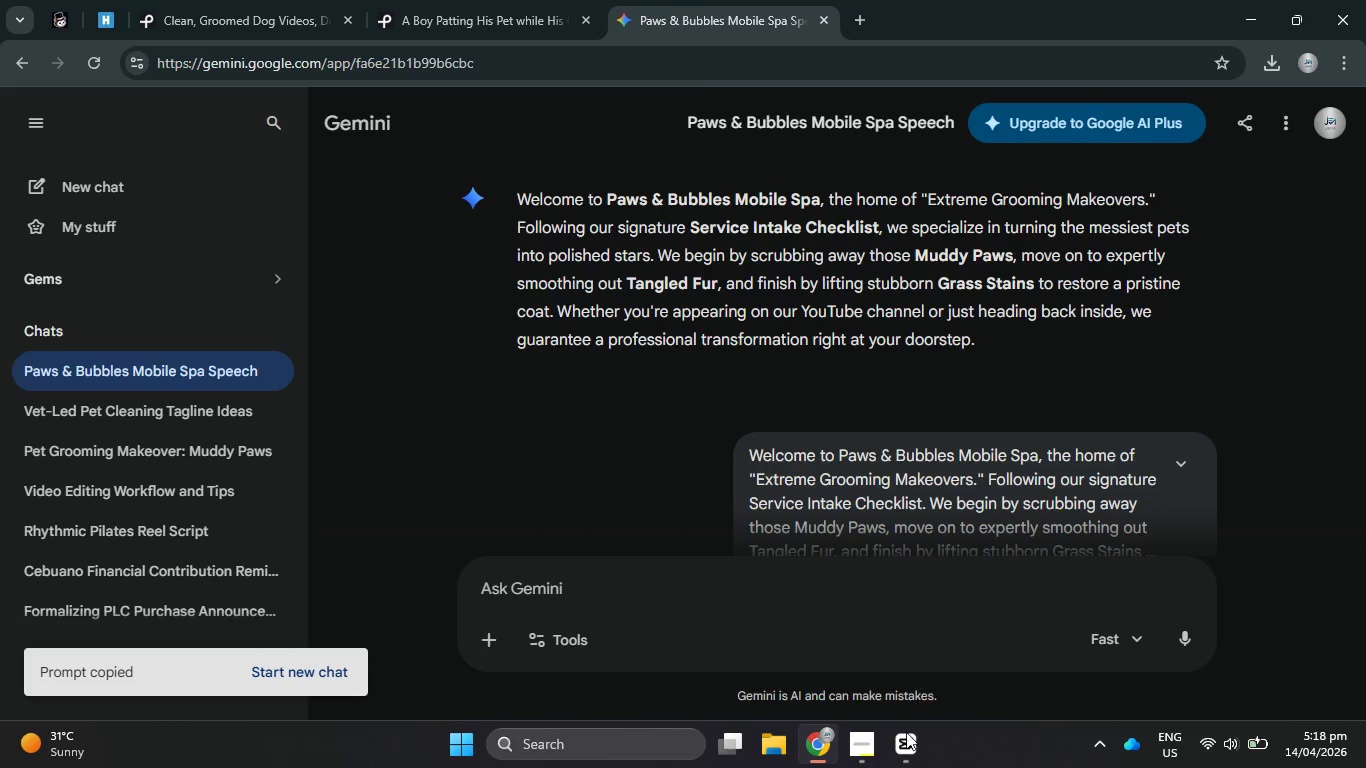 
left_click([902, 747])
 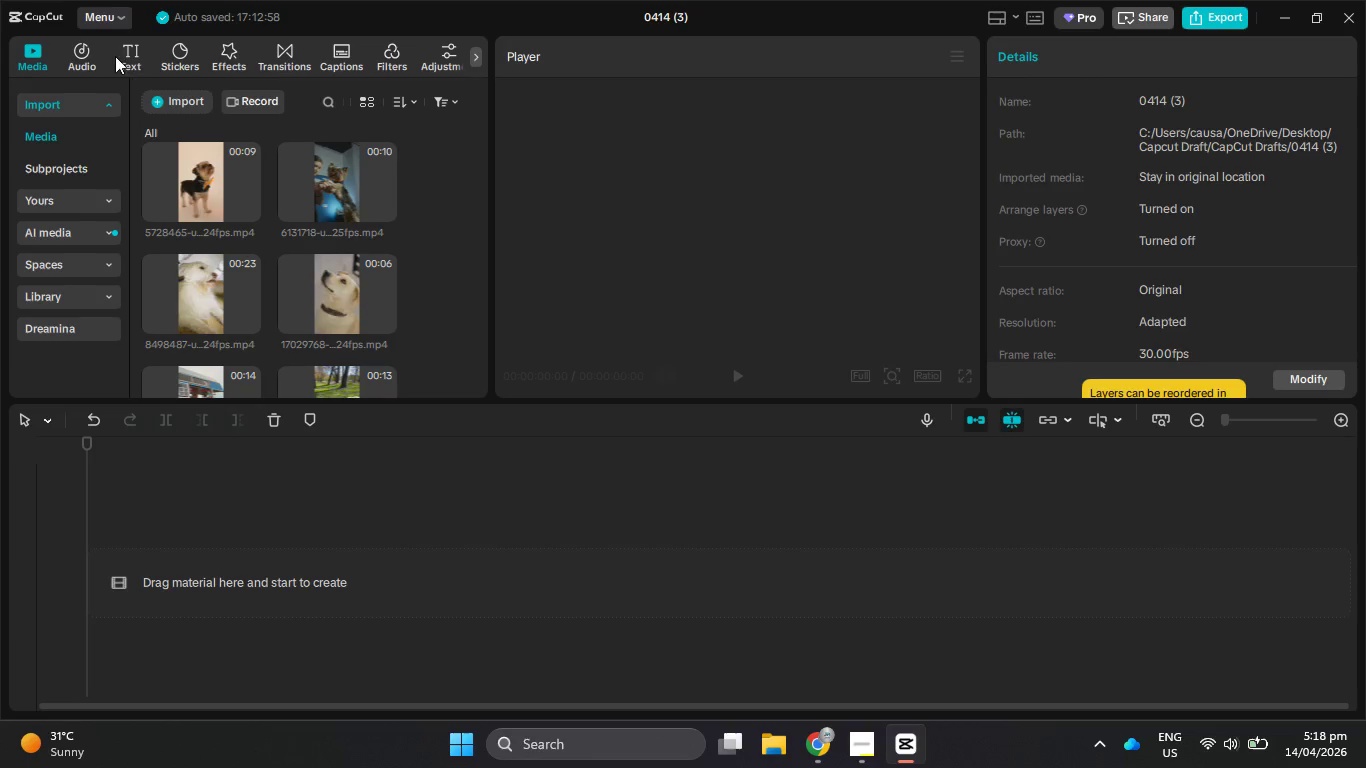 
left_click([123, 63])
 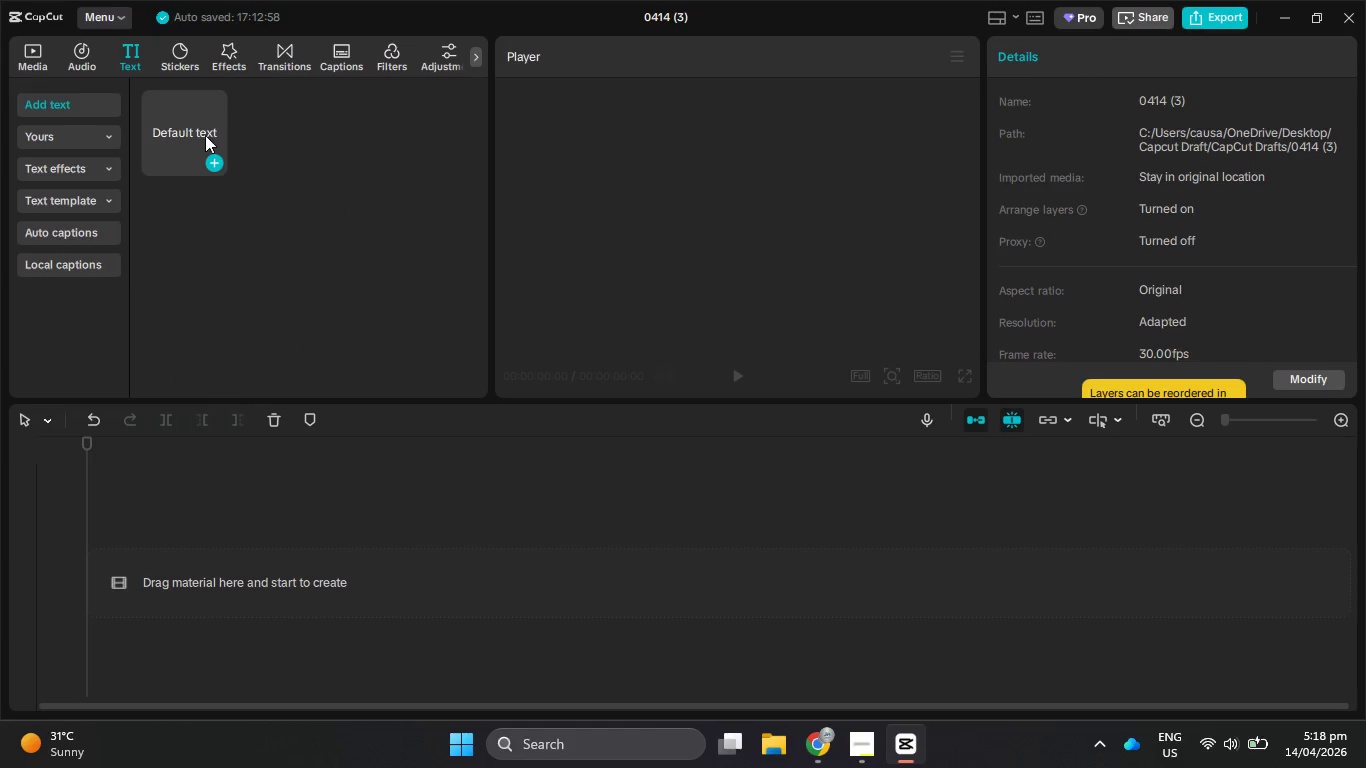 
left_click([214, 160])
 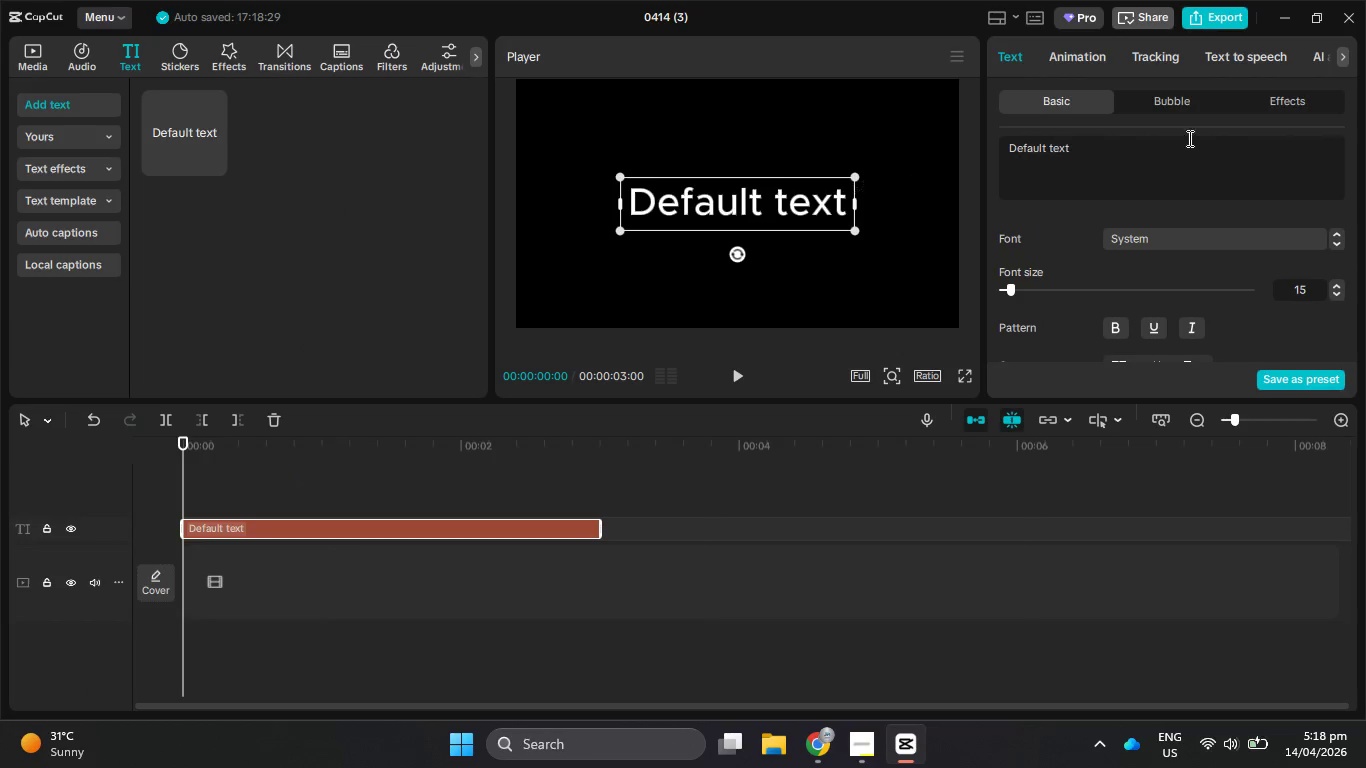 
left_click_drag(start_coordinate=[1228, 168], to_coordinate=[949, 137])
 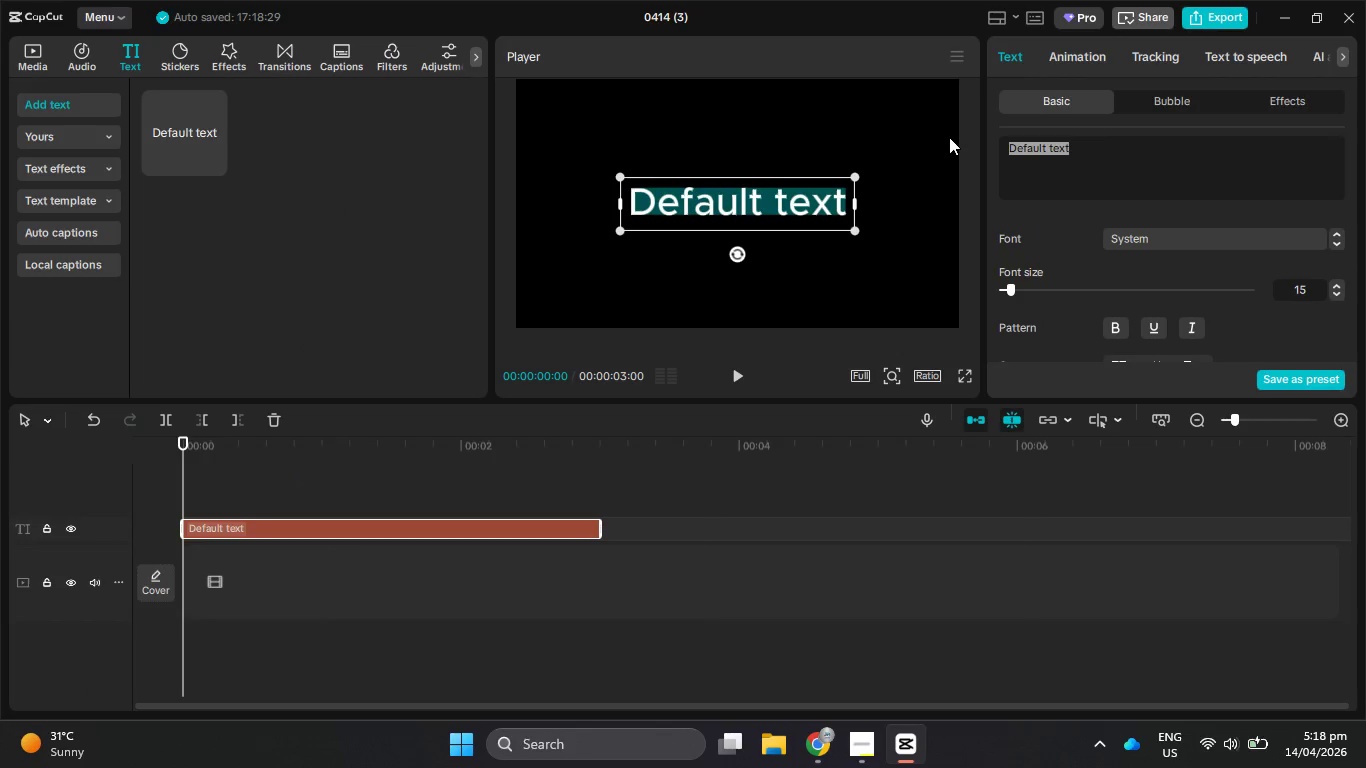 
key(Control+V)
 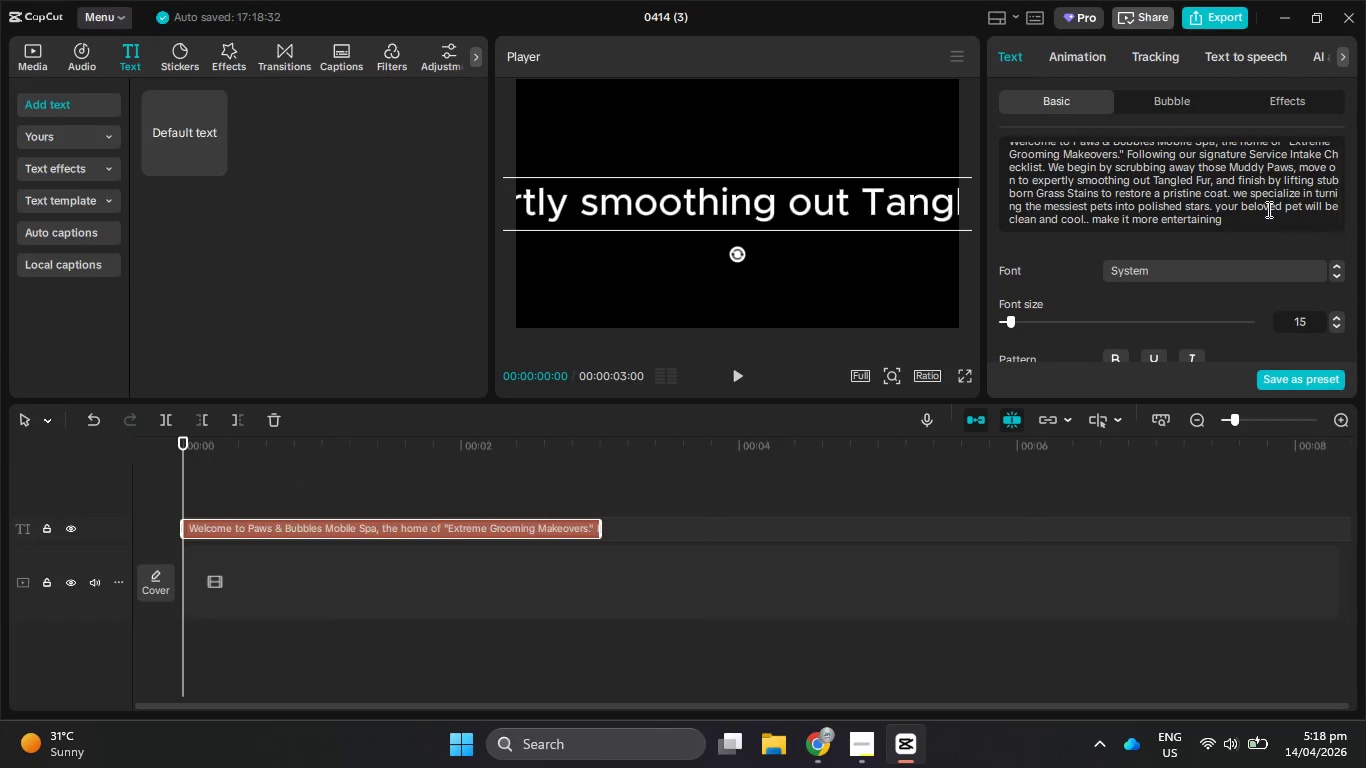 
scroll: coordinate [1261, 205], scroll_direction: up, amount: 5.0
 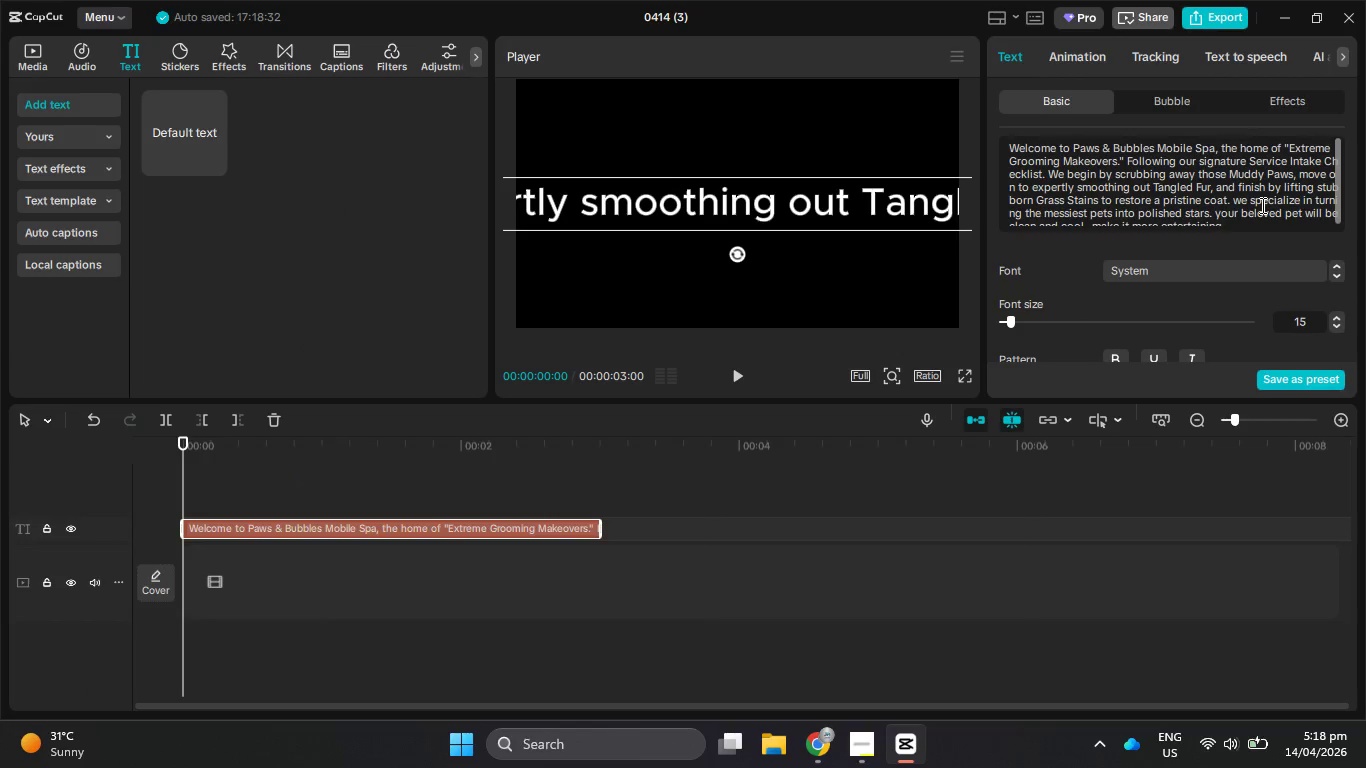 
scroll: coordinate [1261, 205], scroll_direction: down, amount: 3.0
 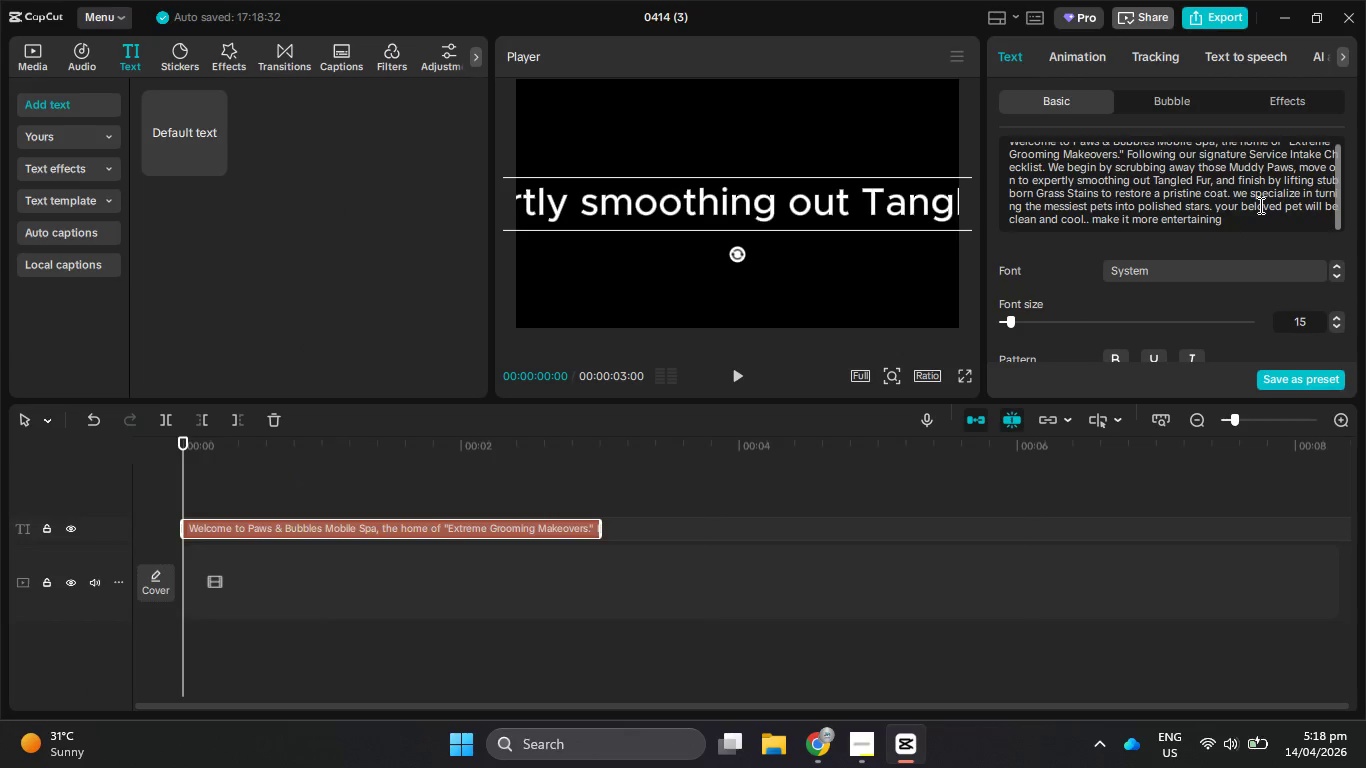 
key(Period)
 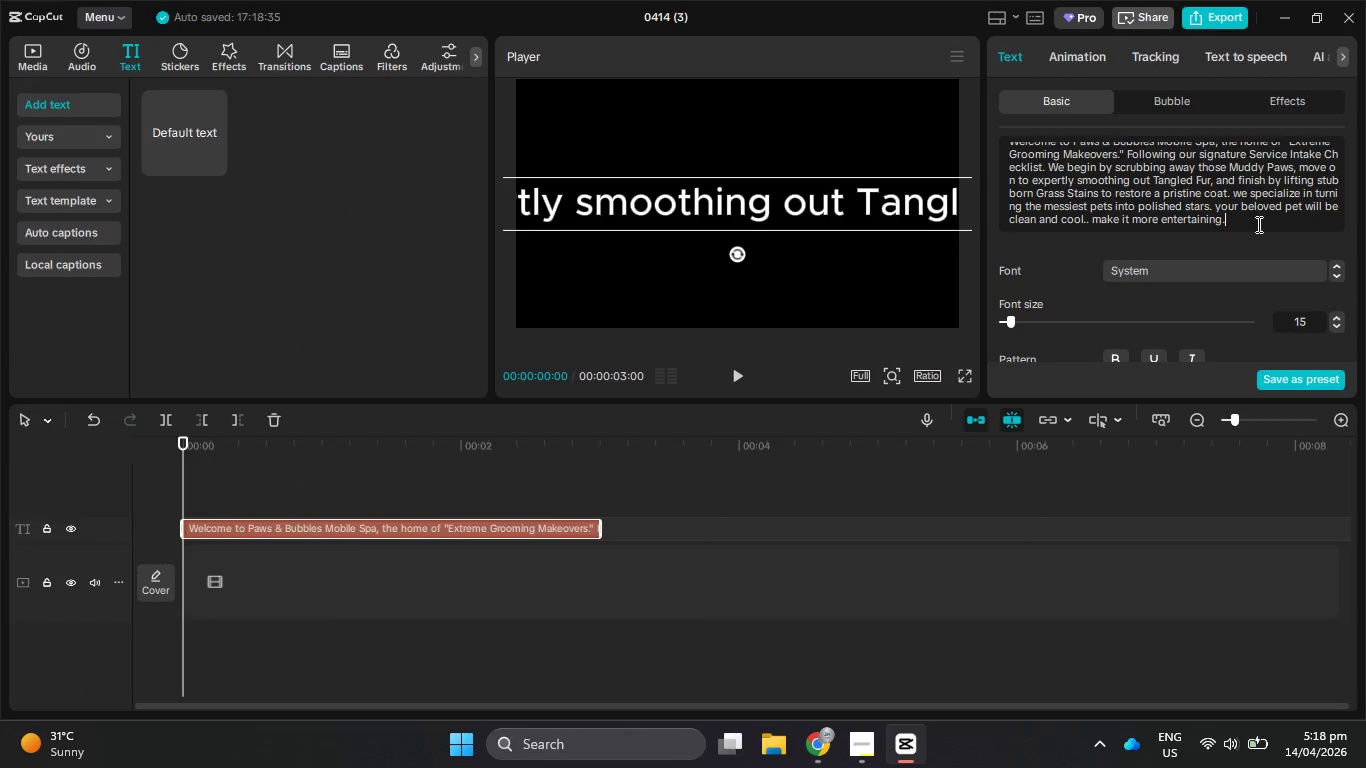 
left_click_drag(start_coordinate=[1256, 224], to_coordinate=[1217, 211])
 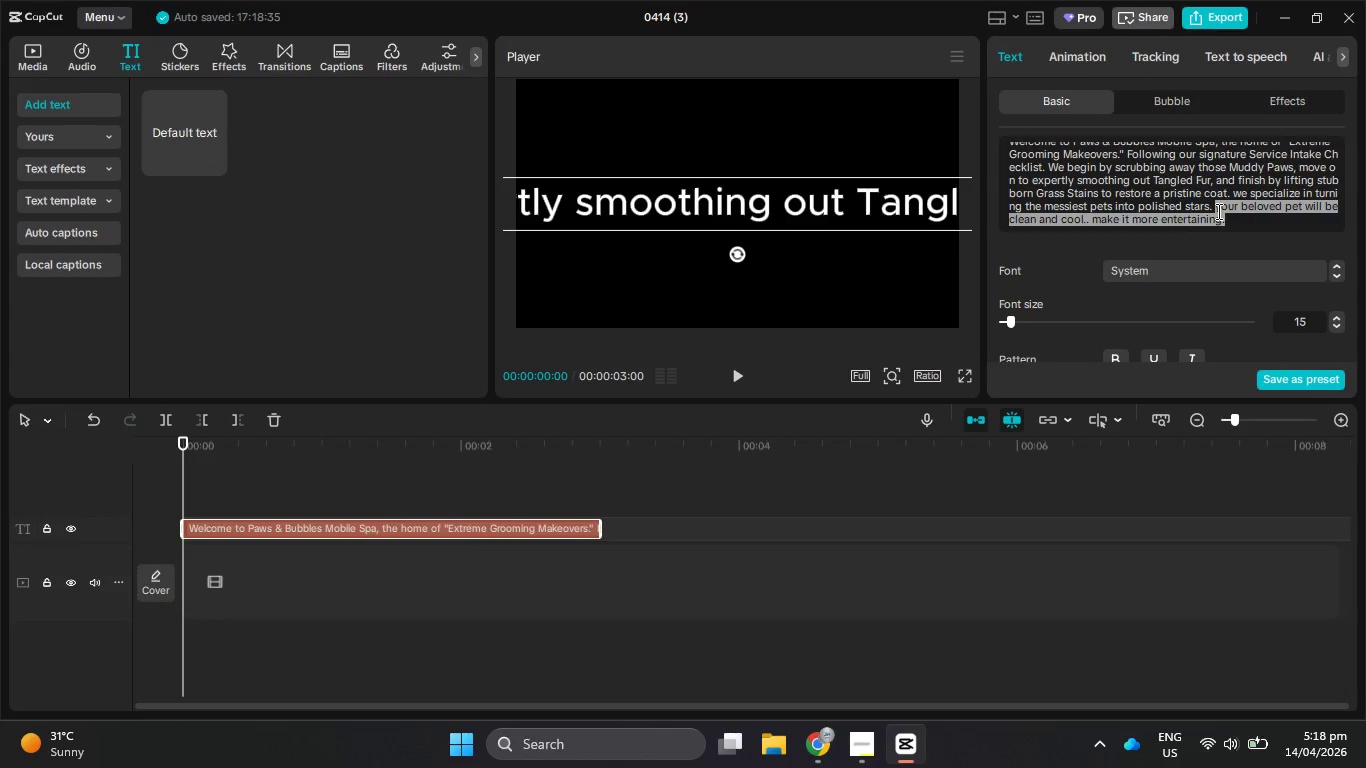 
key(Backspace)
 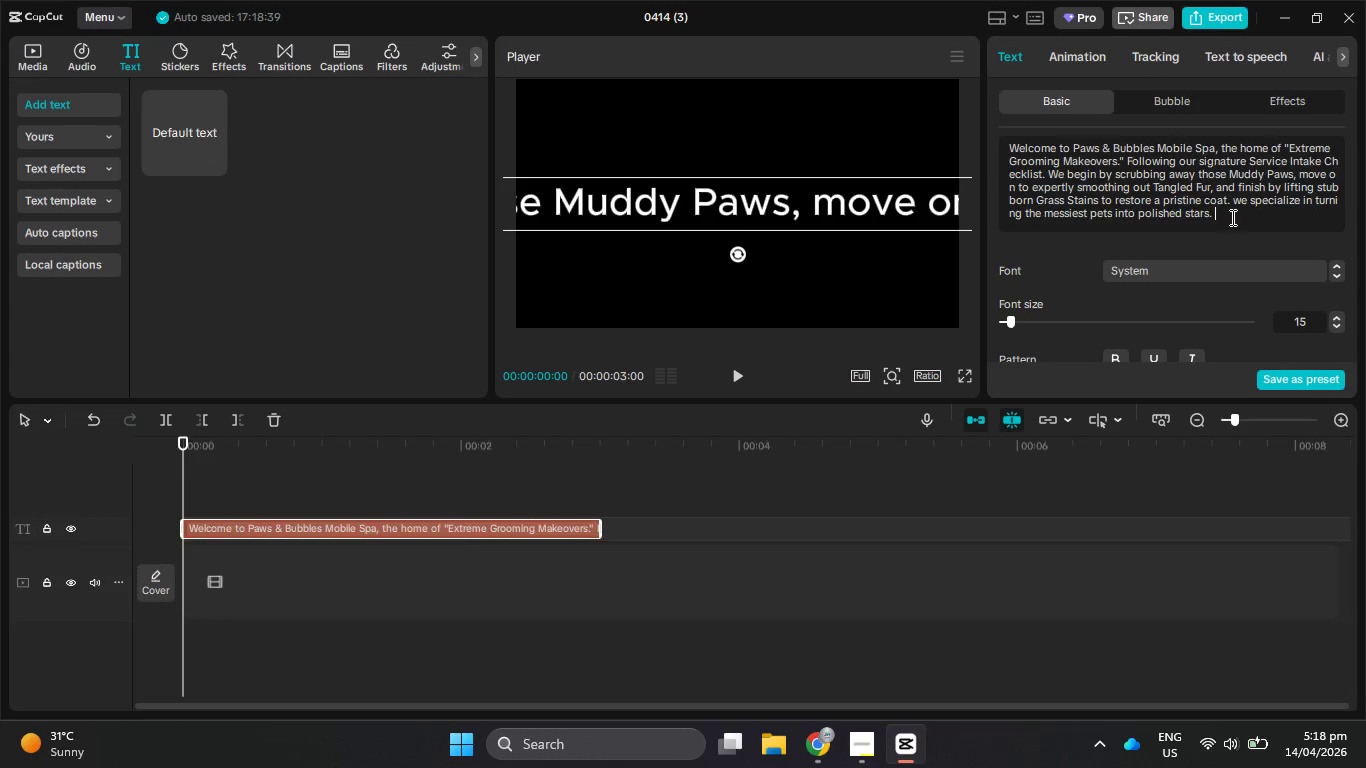 
mouse_move([883, 709])
 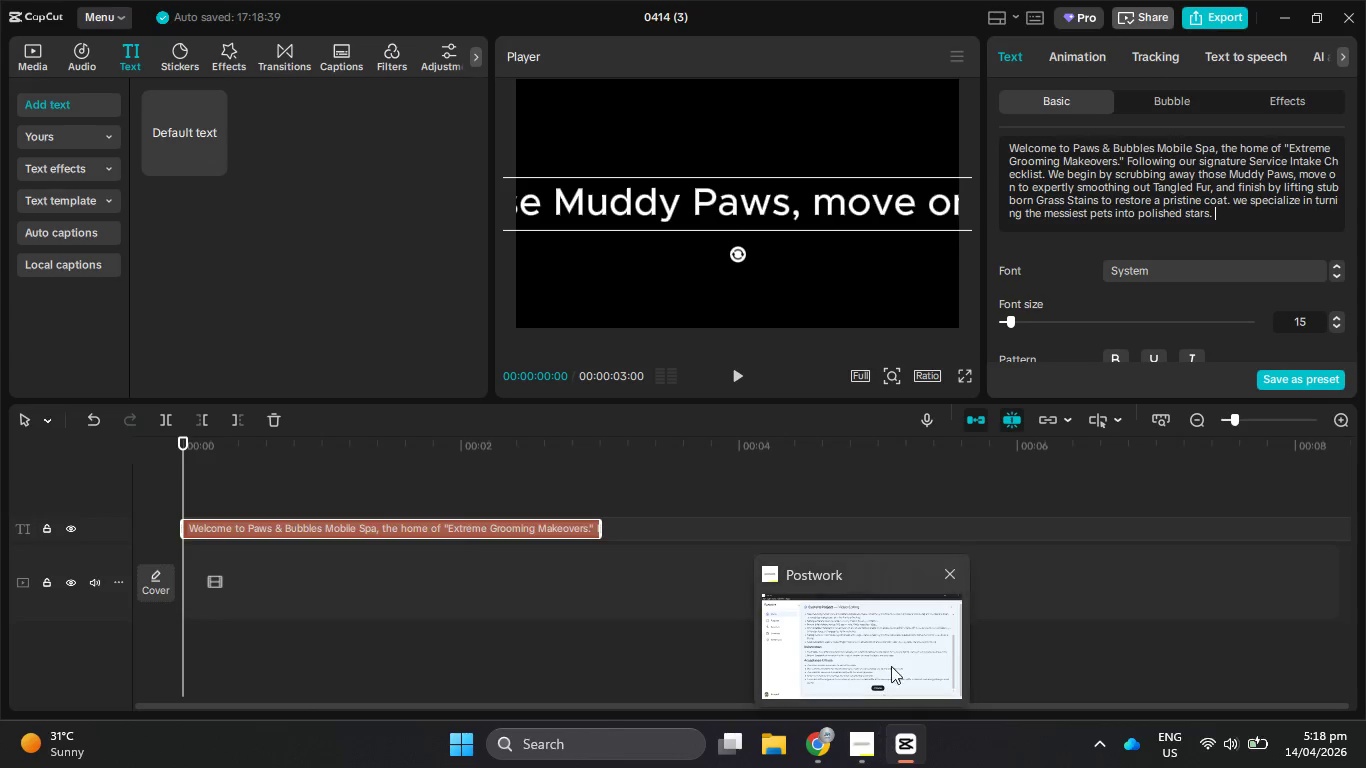 
mouse_move([912, 684])
 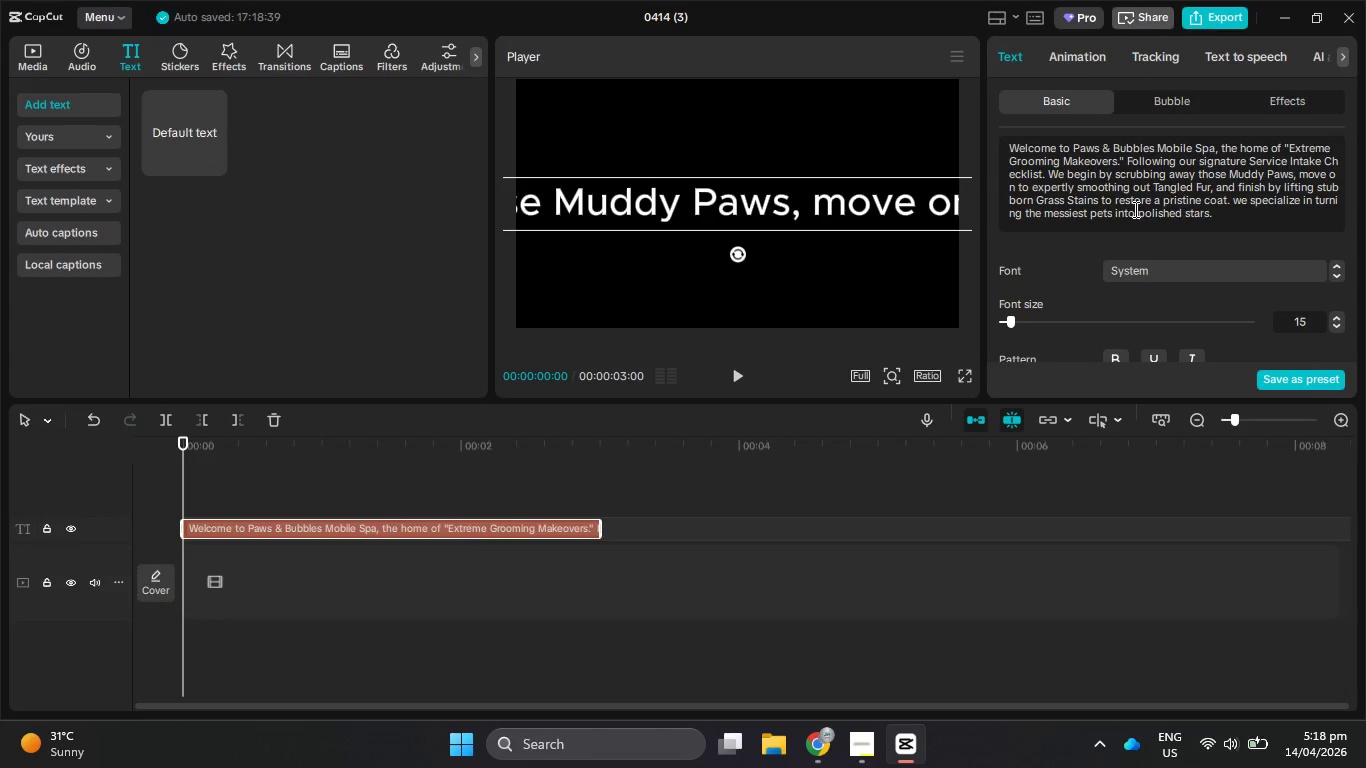 
wait(10.91)
 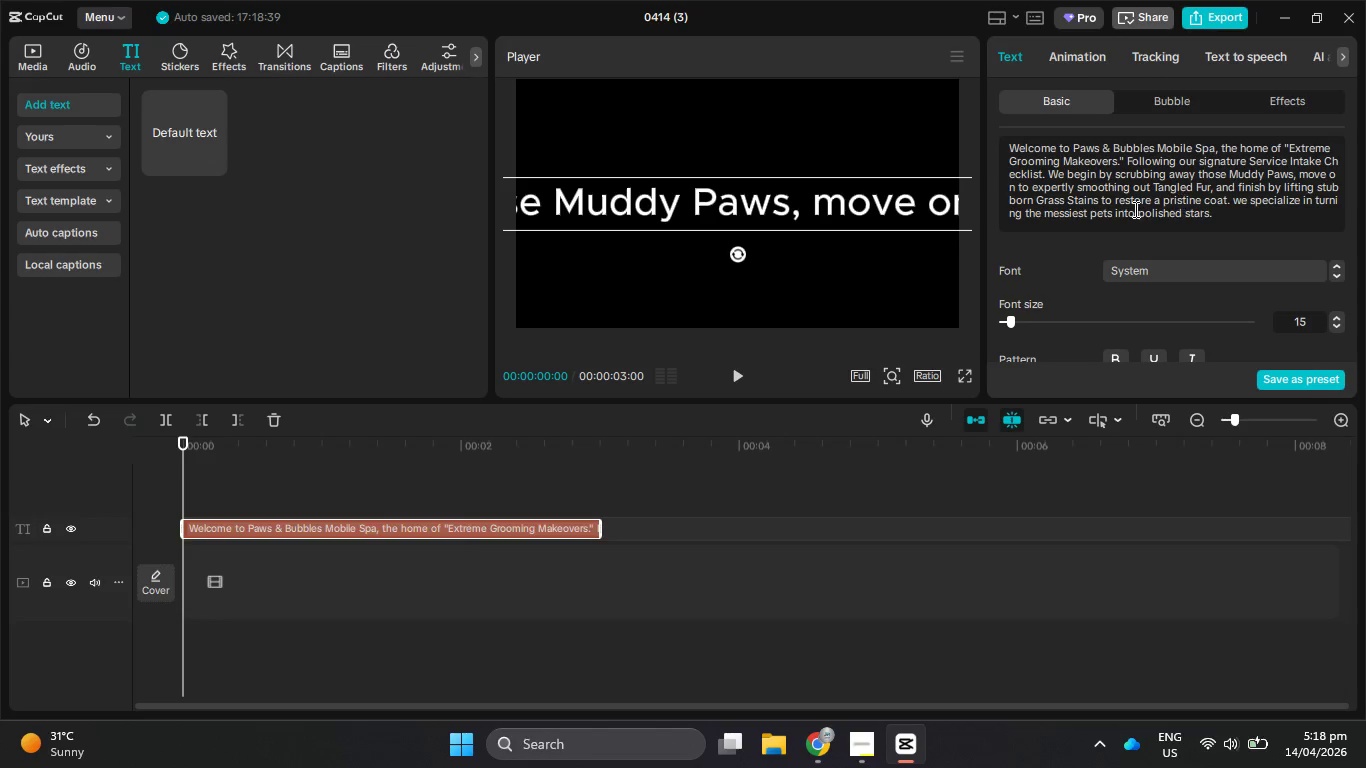 
left_click([819, 748])
 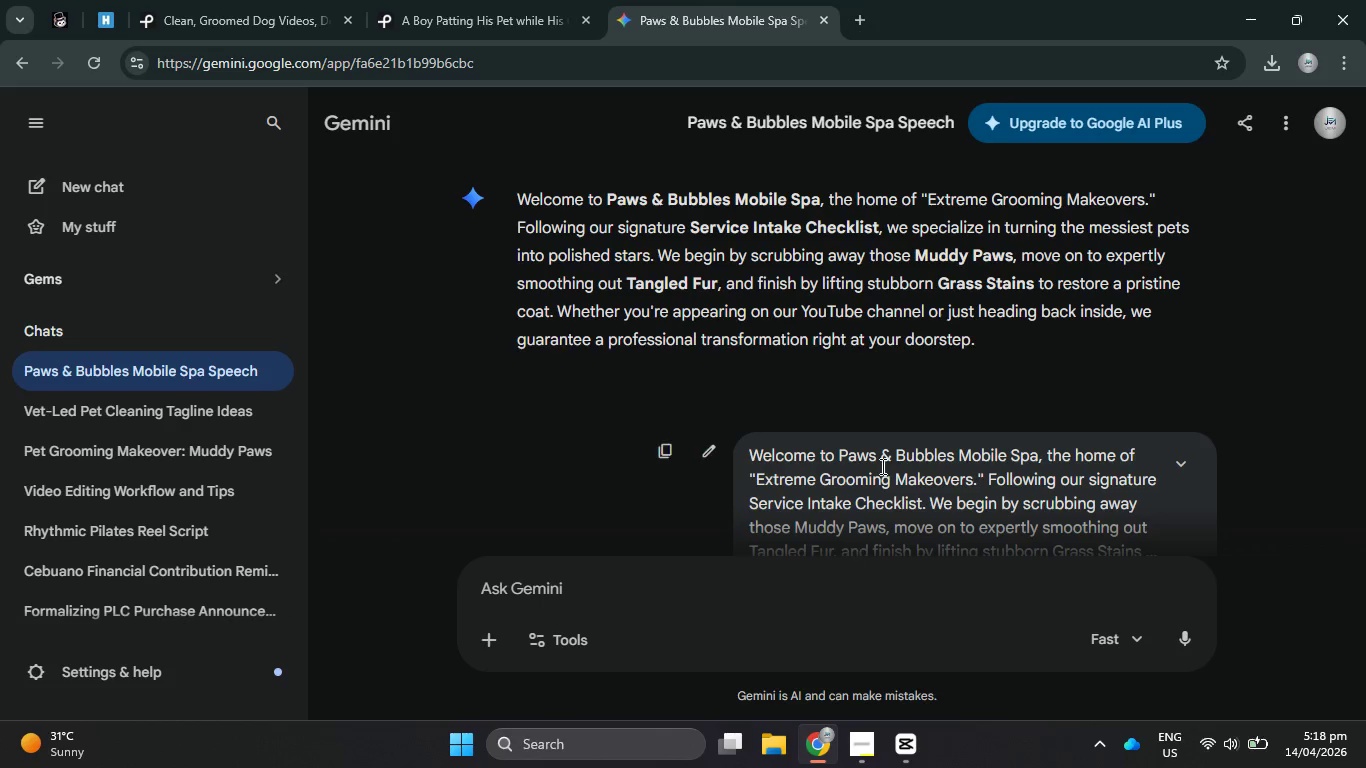 
scroll: coordinate [911, 382], scroll_direction: down, amount: 11.0
 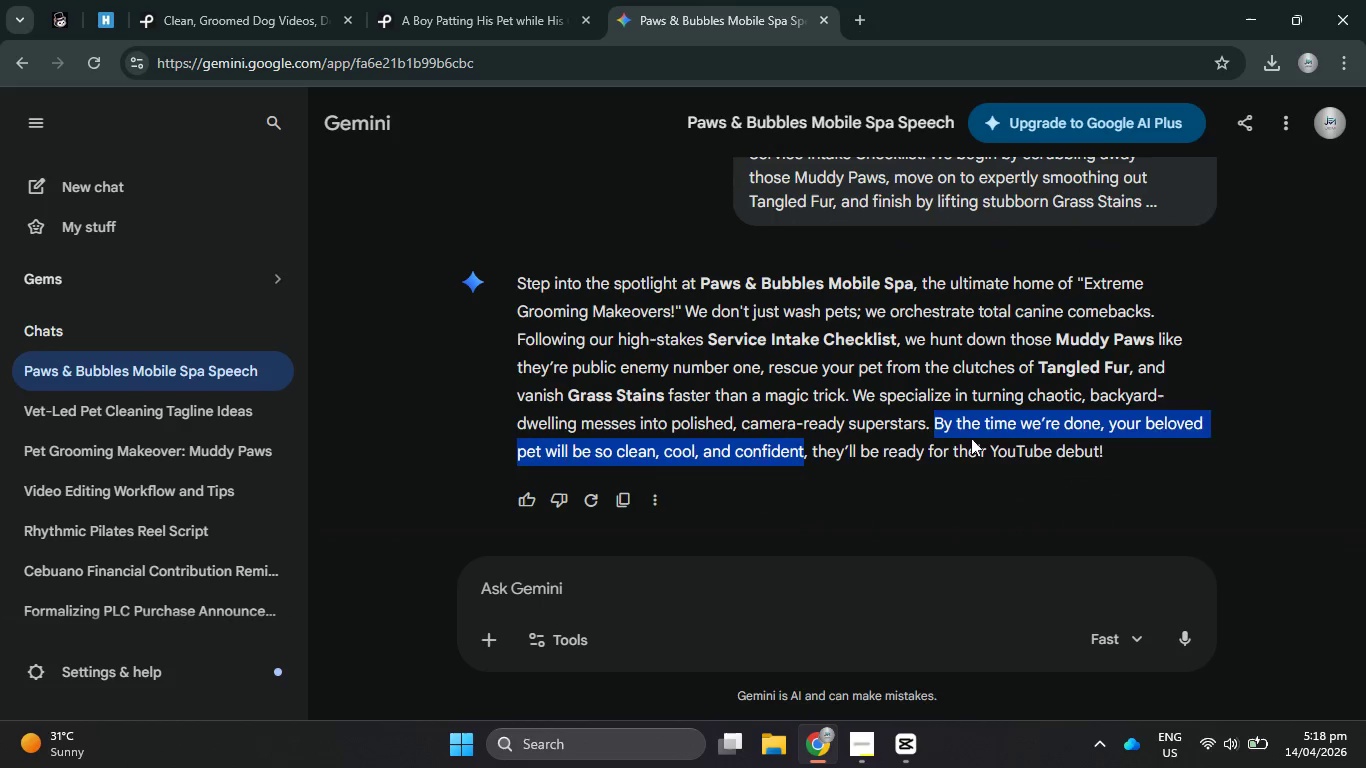 
left_click([971, 438])
 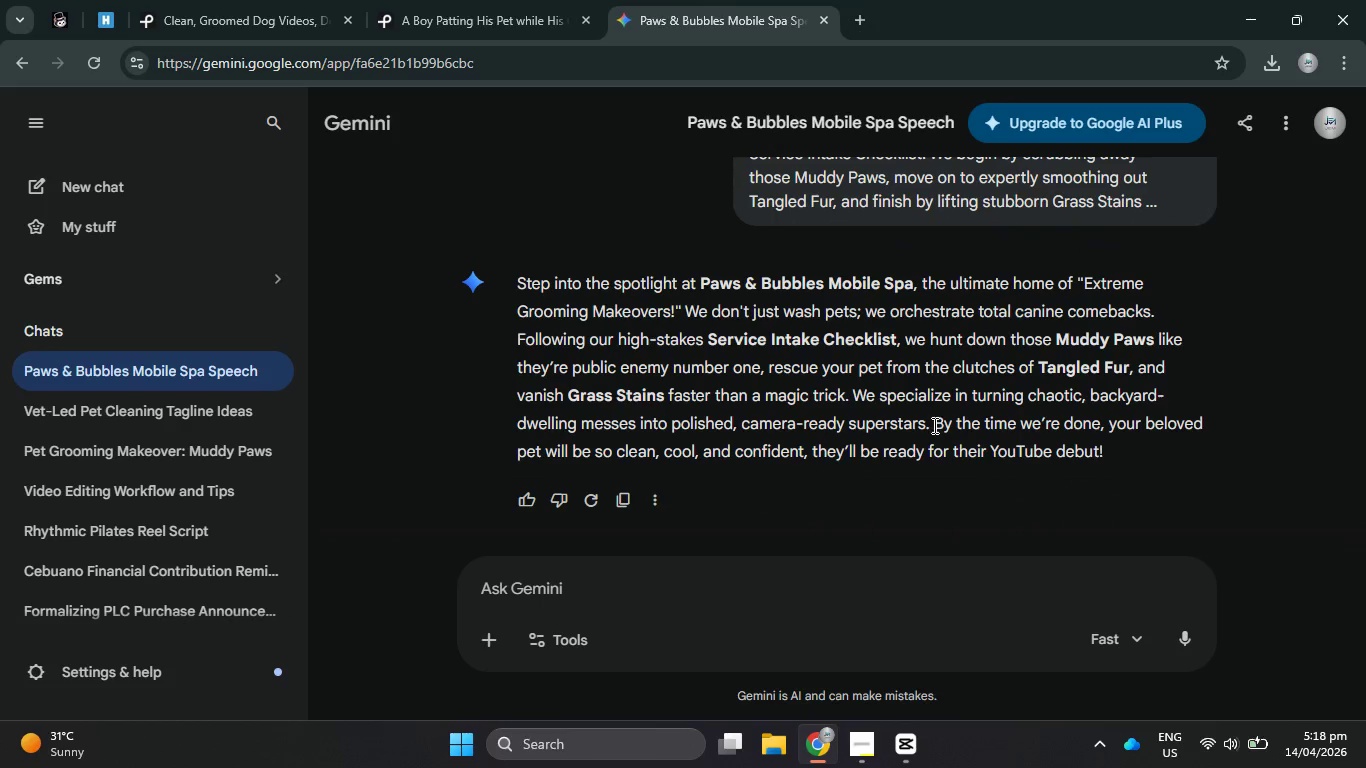 
left_click_drag(start_coordinate=[933, 426], to_coordinate=[803, 465])
 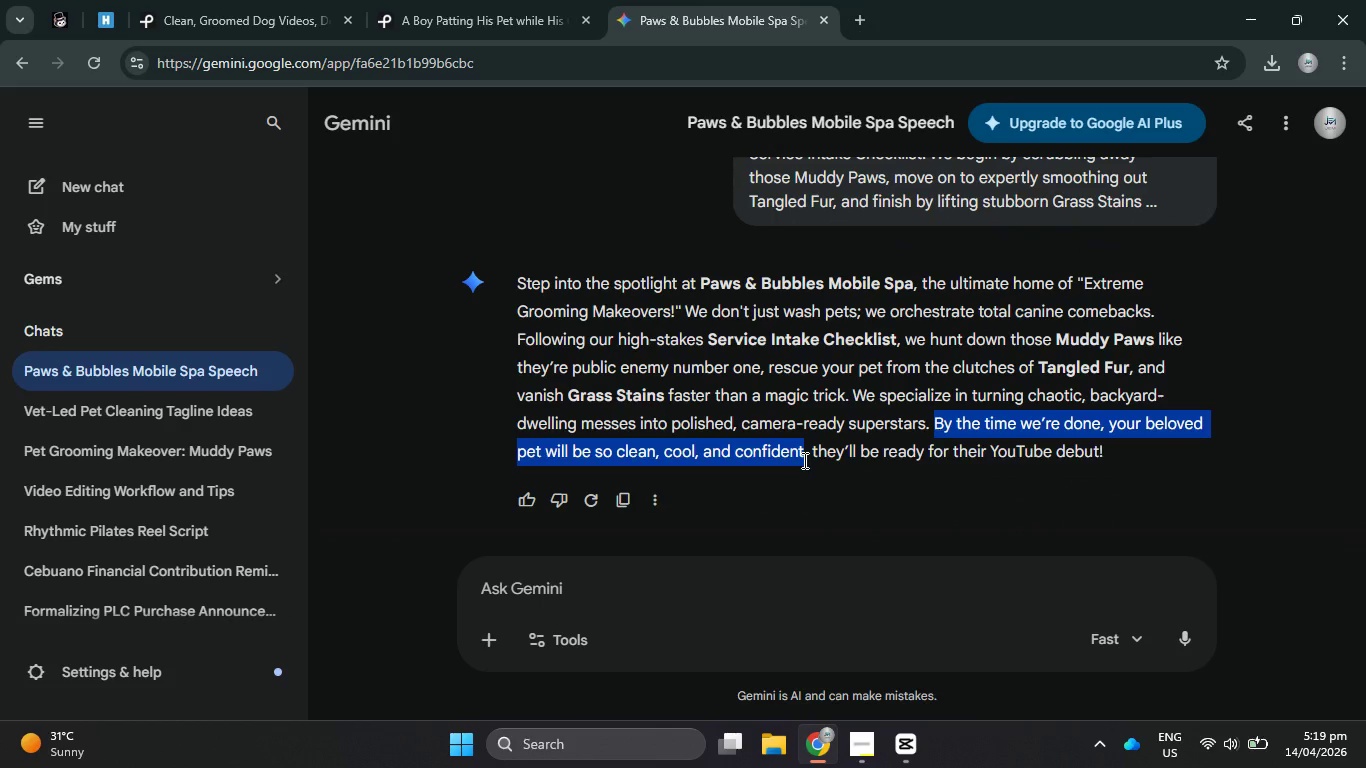 
key(Control+C)